 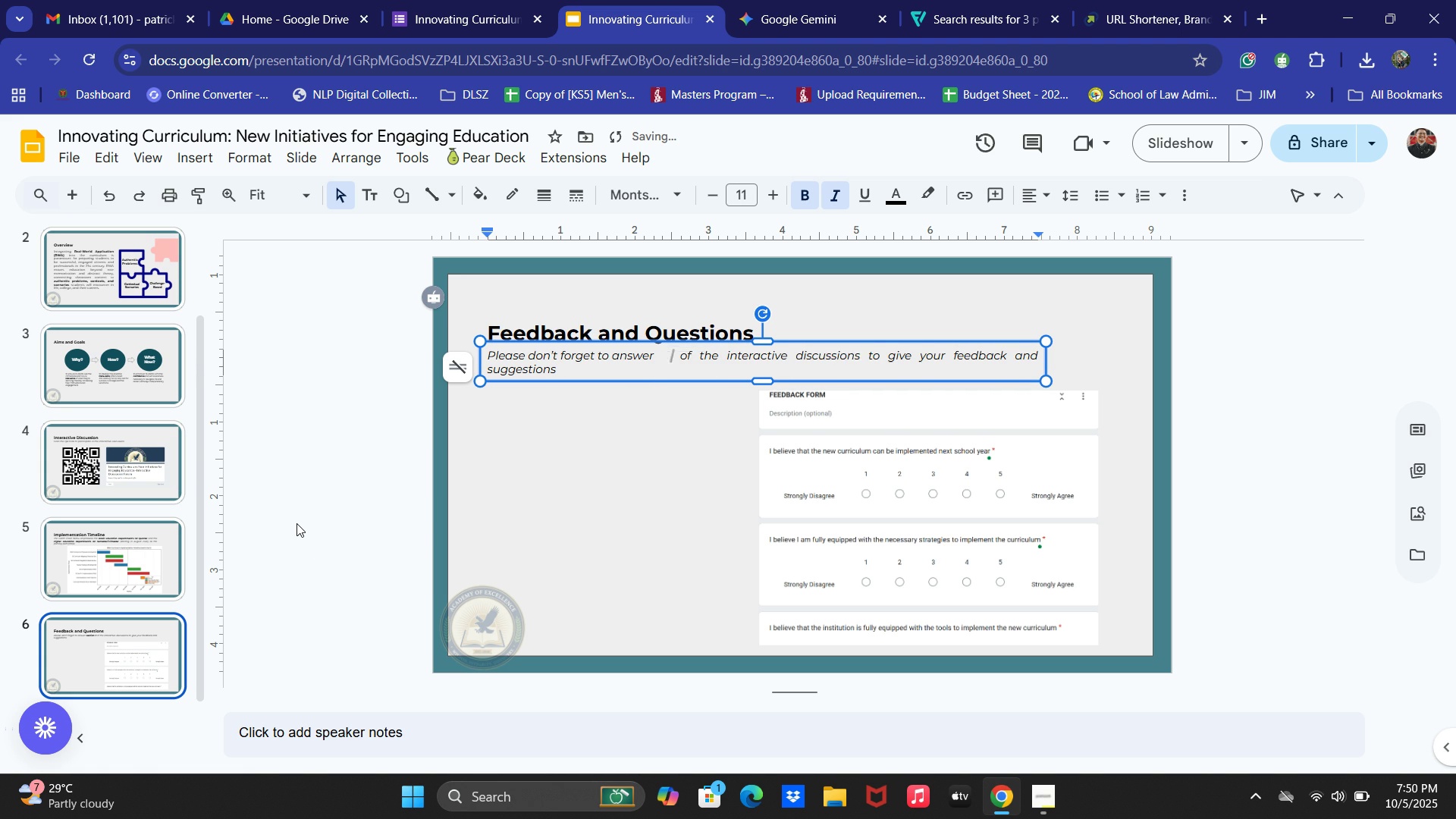 
key(Control+ControlLeft)
 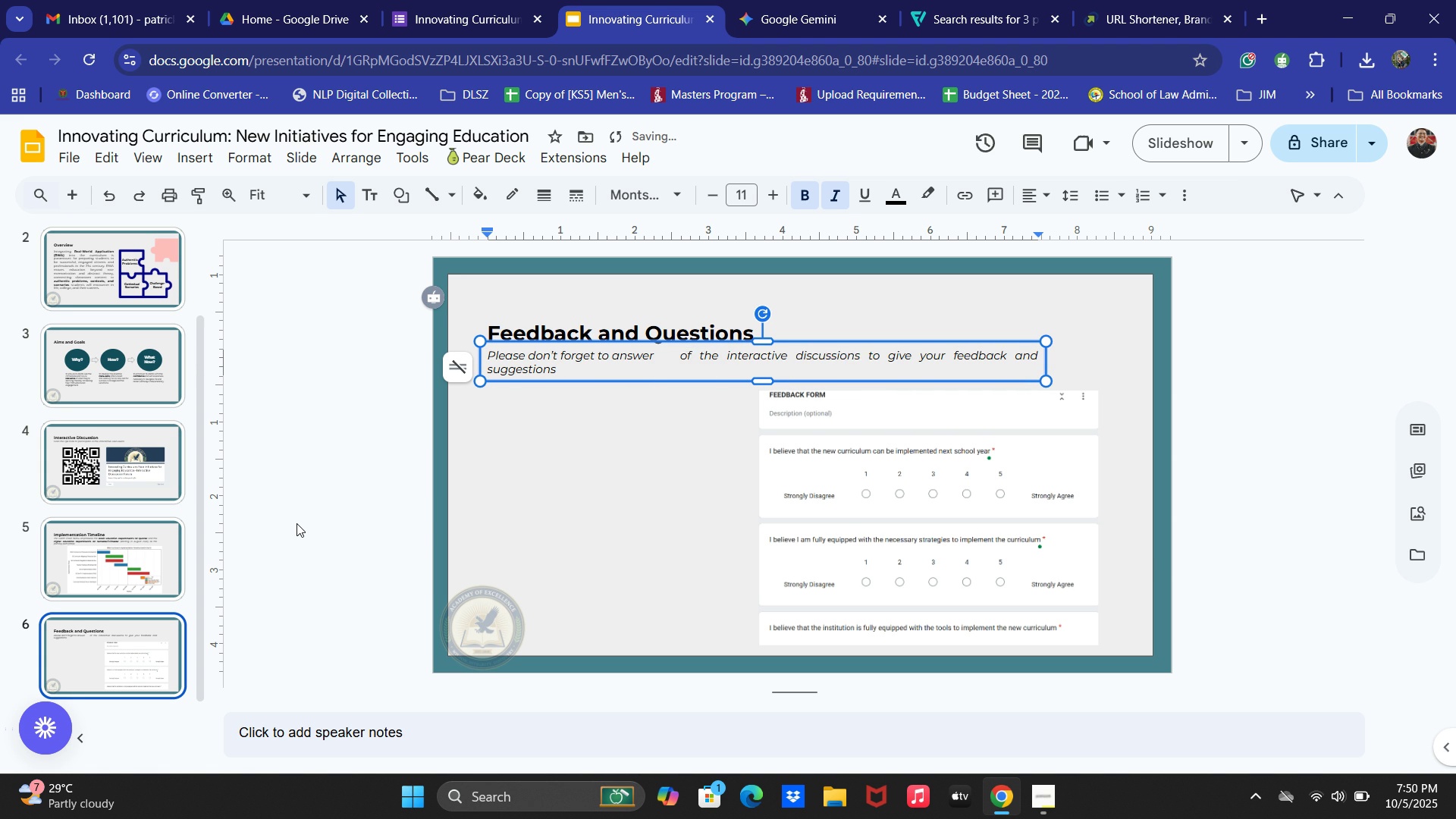 
key(Control+Z)
 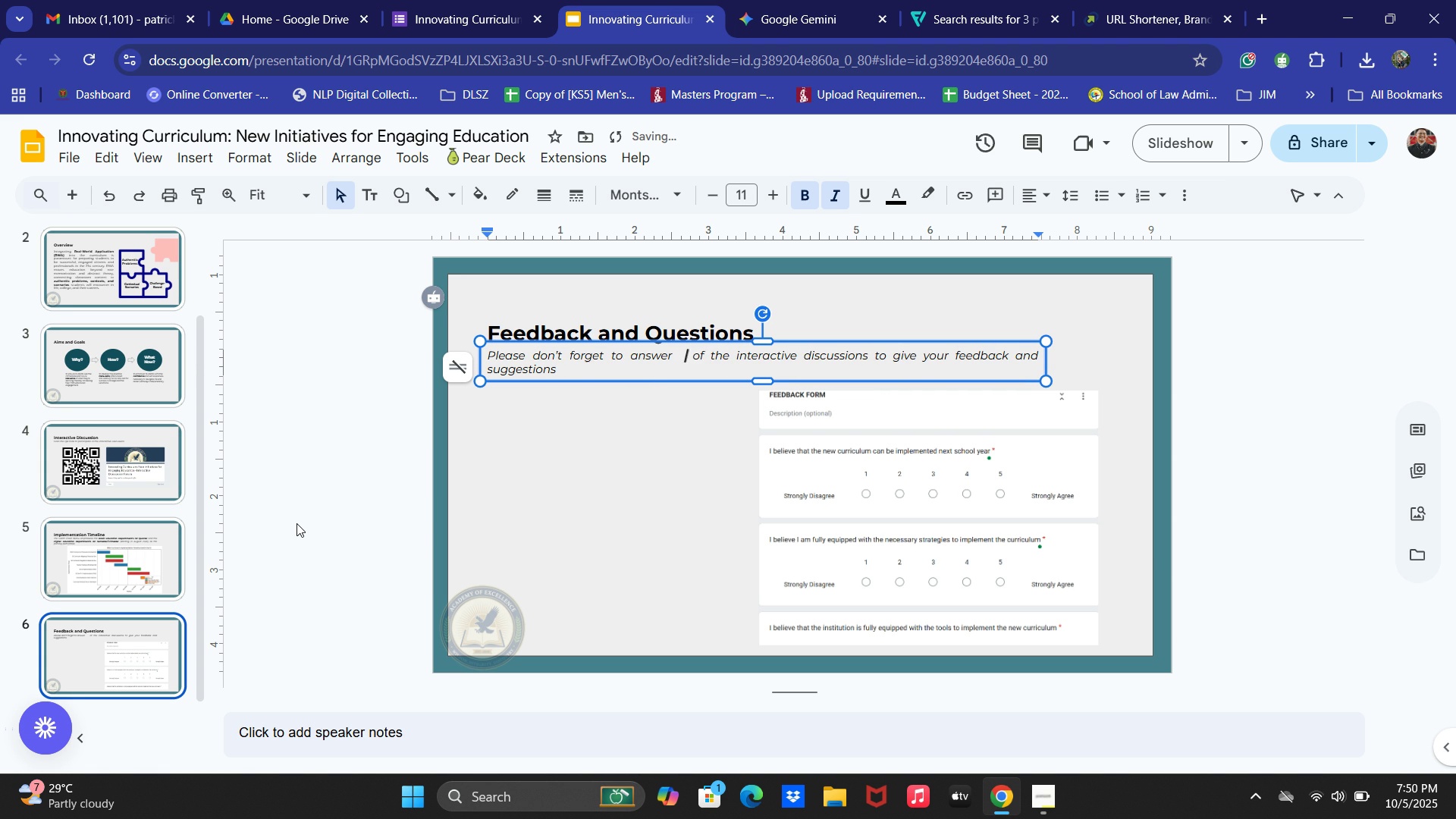 
key(Control+ControlLeft)
 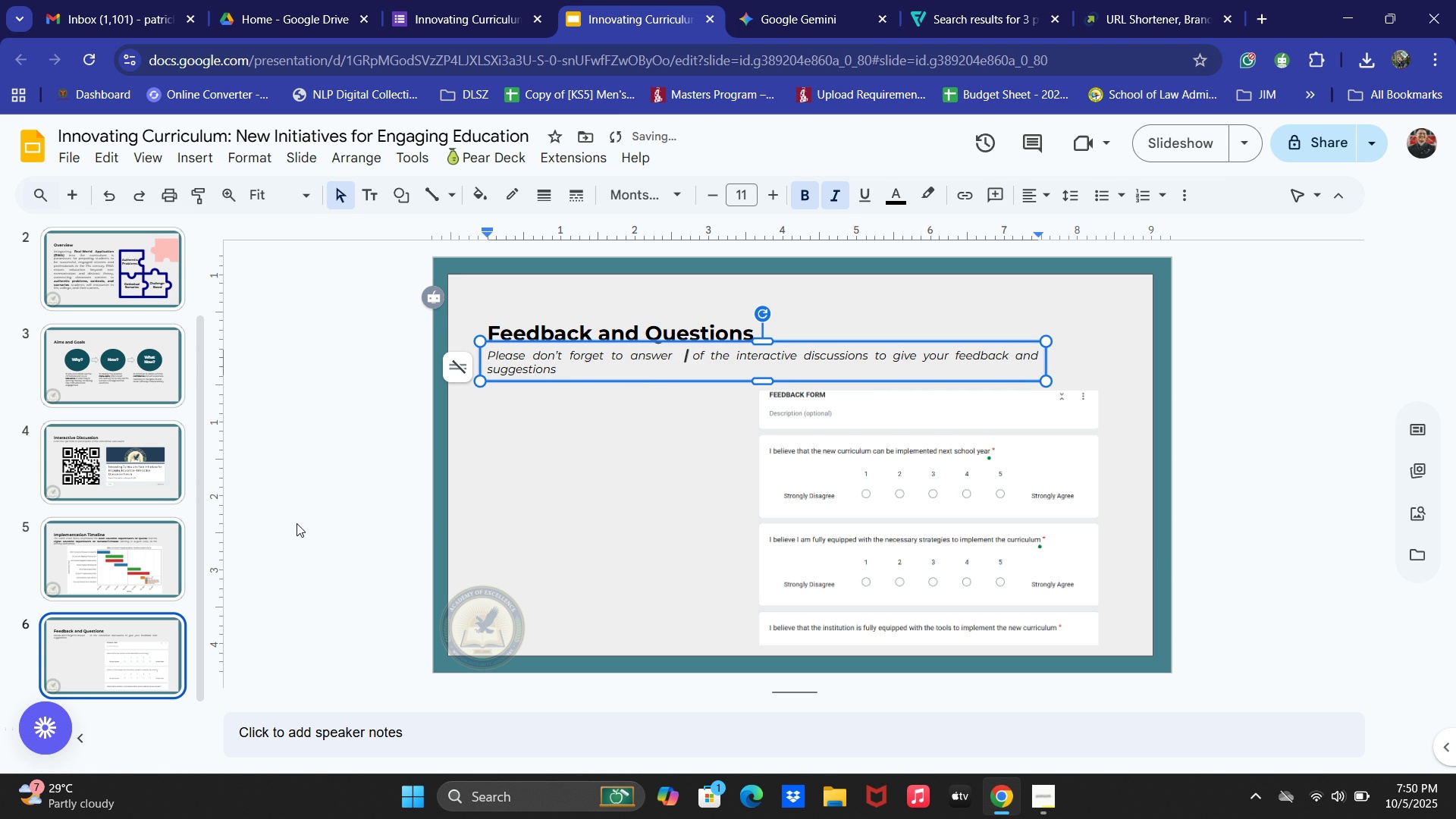 
key(Control+Z)
 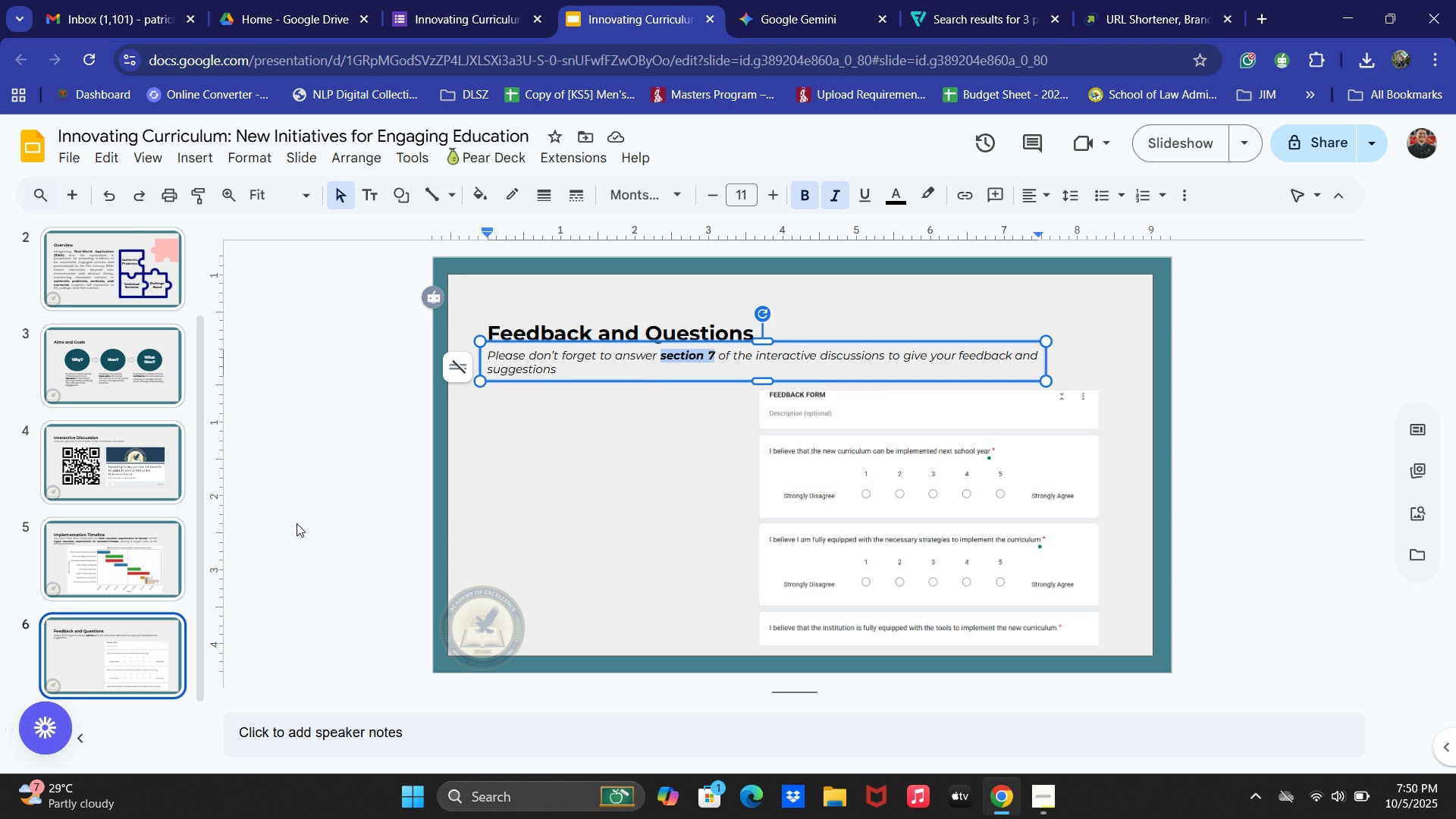 
wait(28.73)
 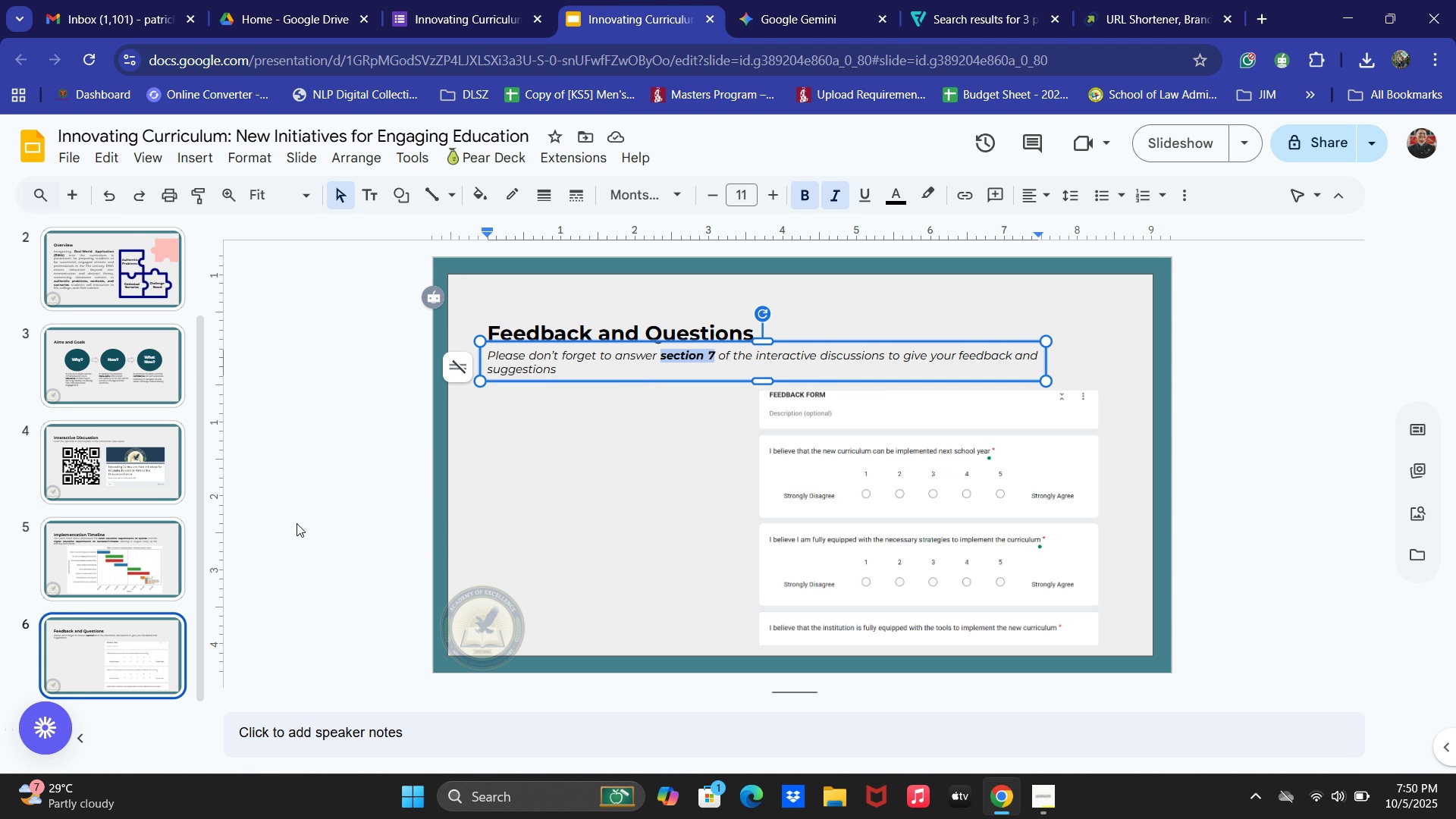 
left_click([804, 547])
 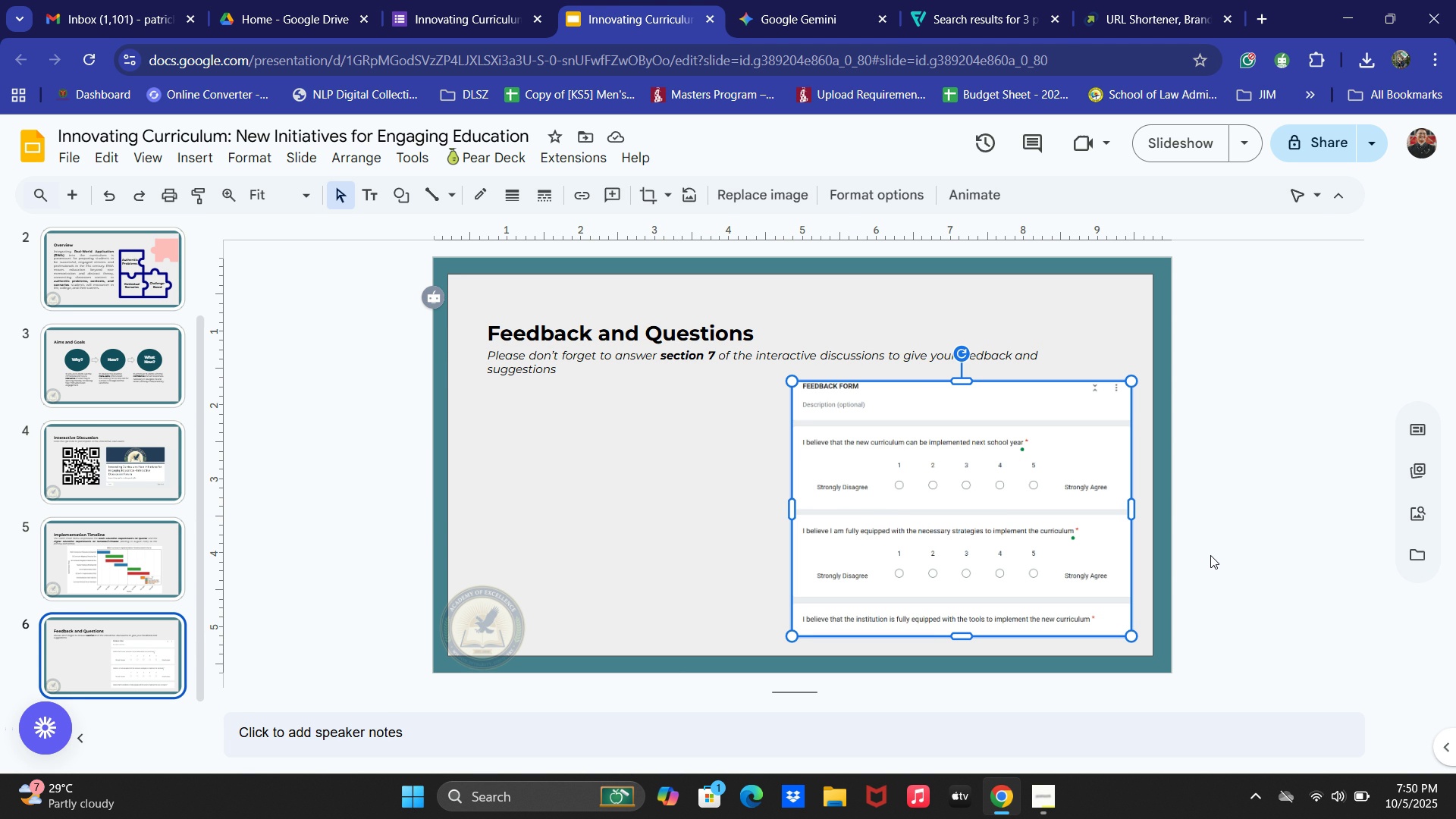 
wait(13.59)
 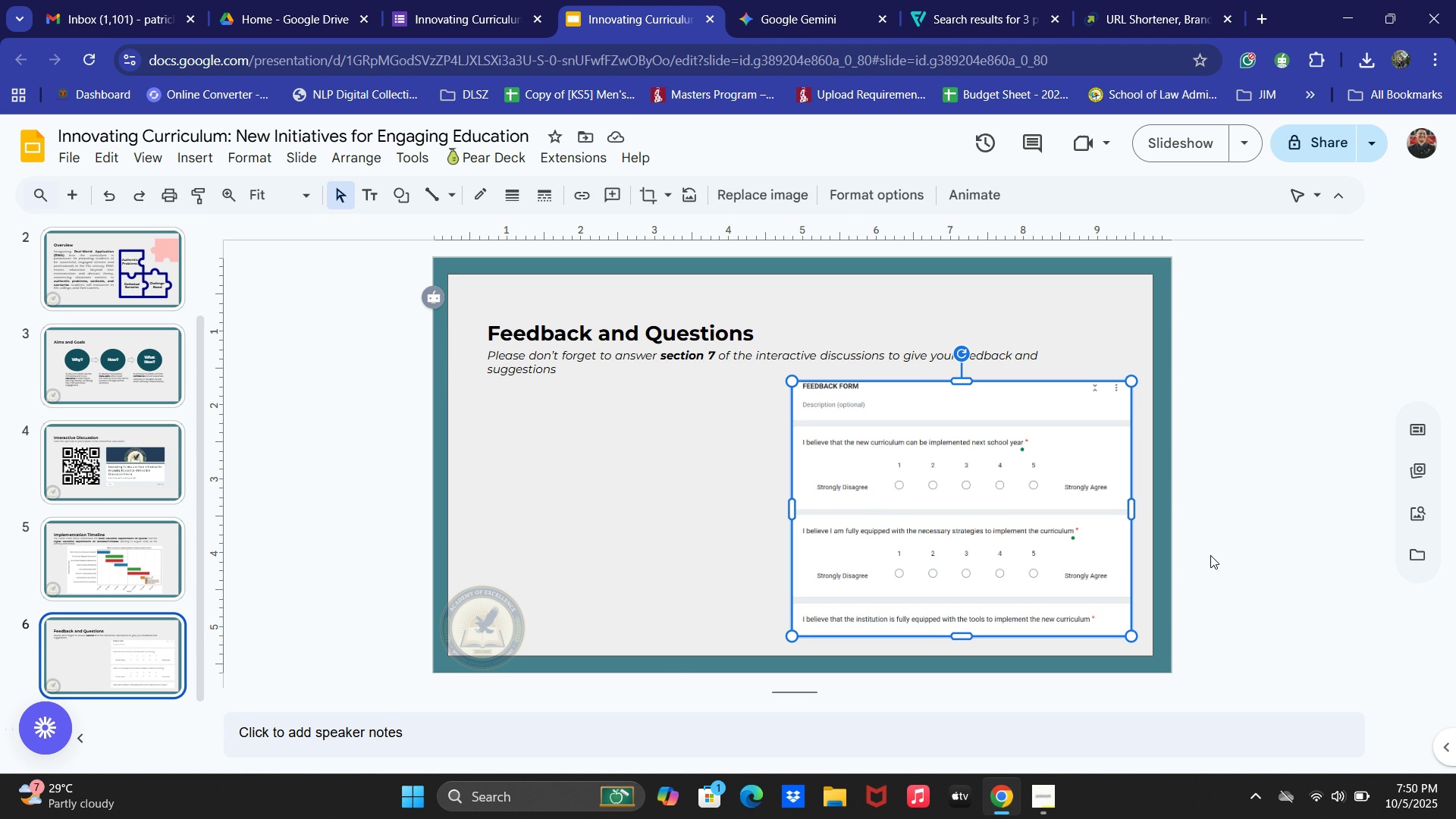 
left_click([1163, 572])
 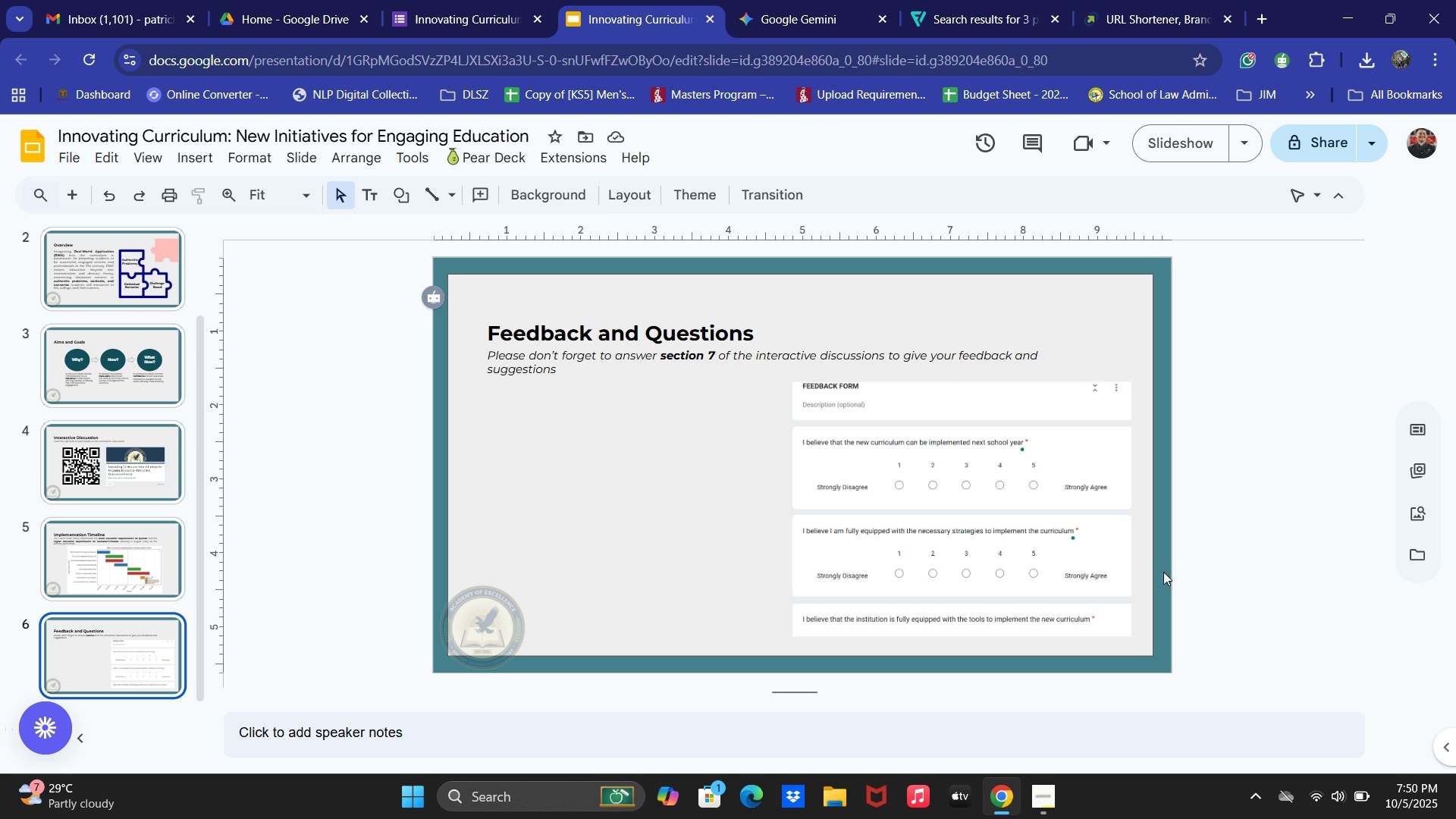 
double_click([1019, 572])
 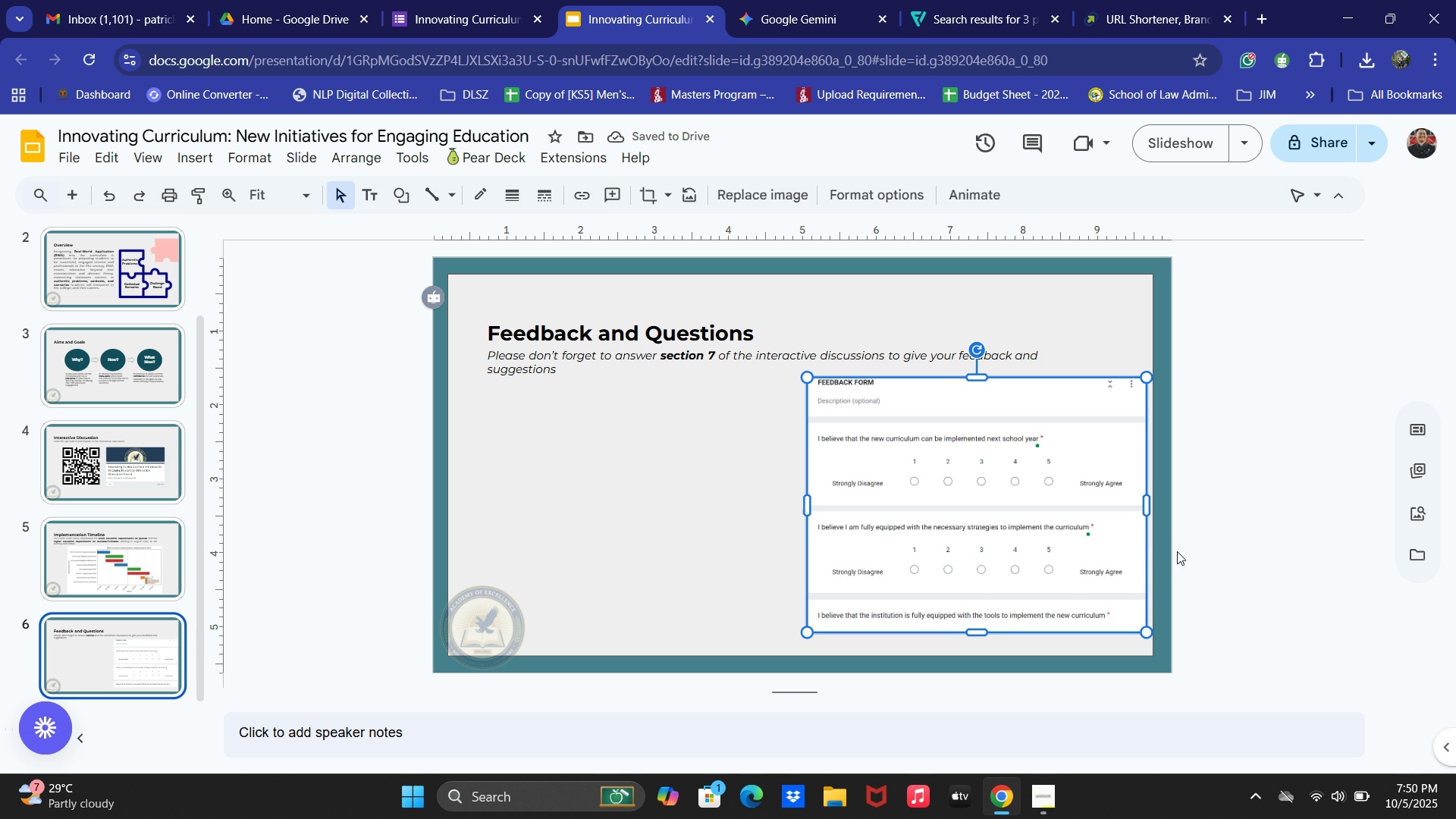 
wait(6.05)
 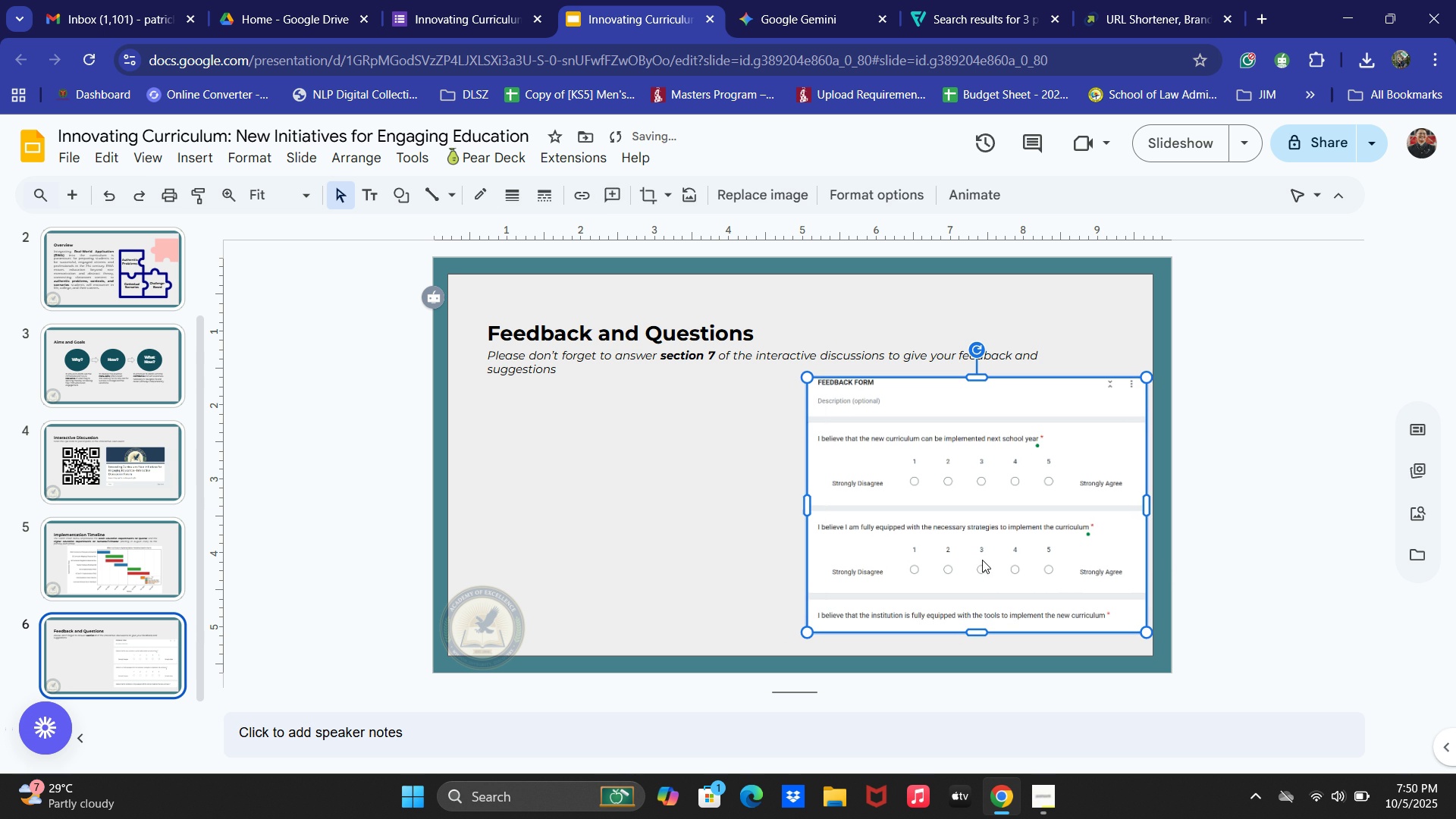 
left_click([541, 603])
 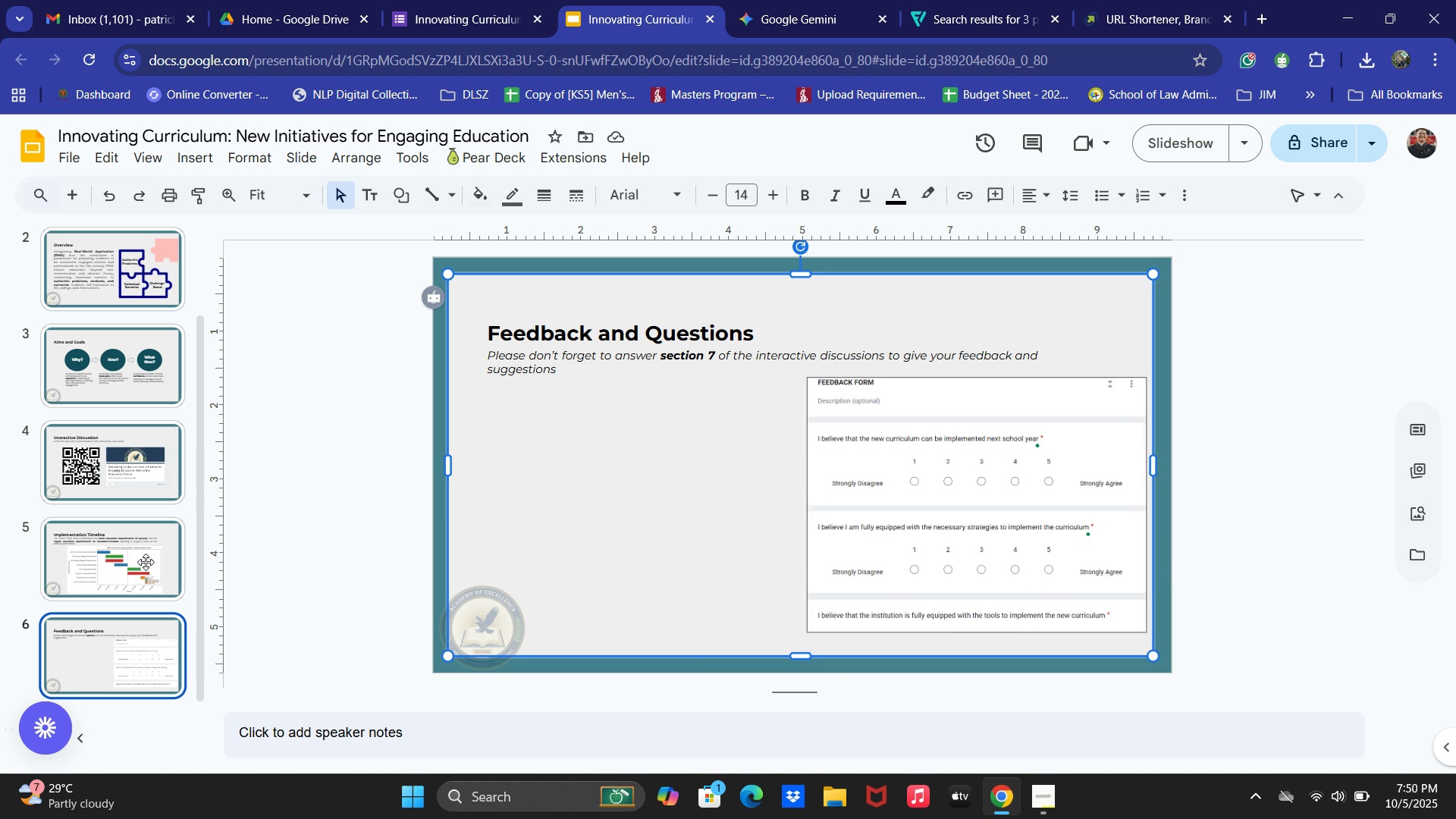 
left_click([78, 465])
 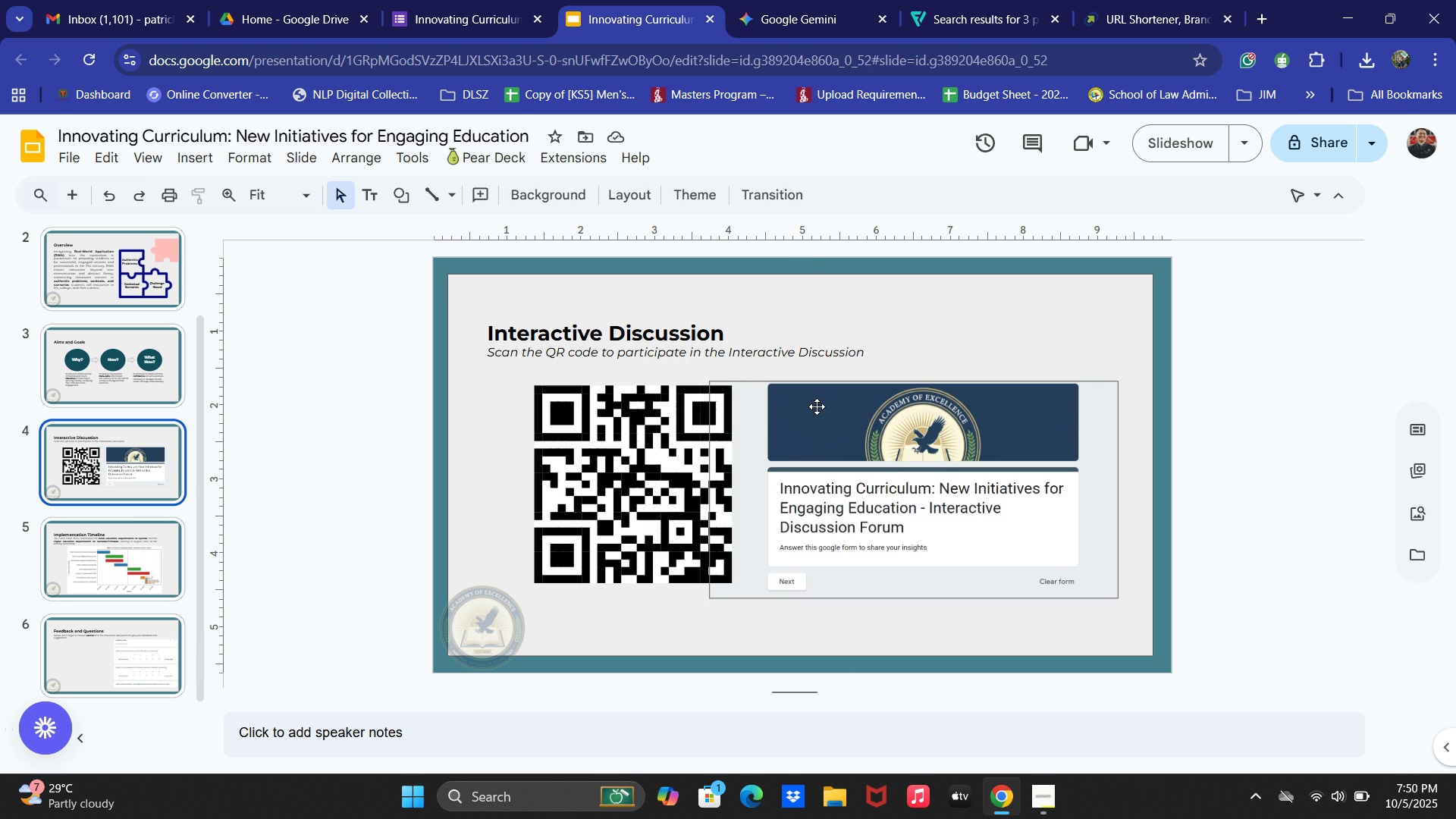 
left_click([667, 458])
 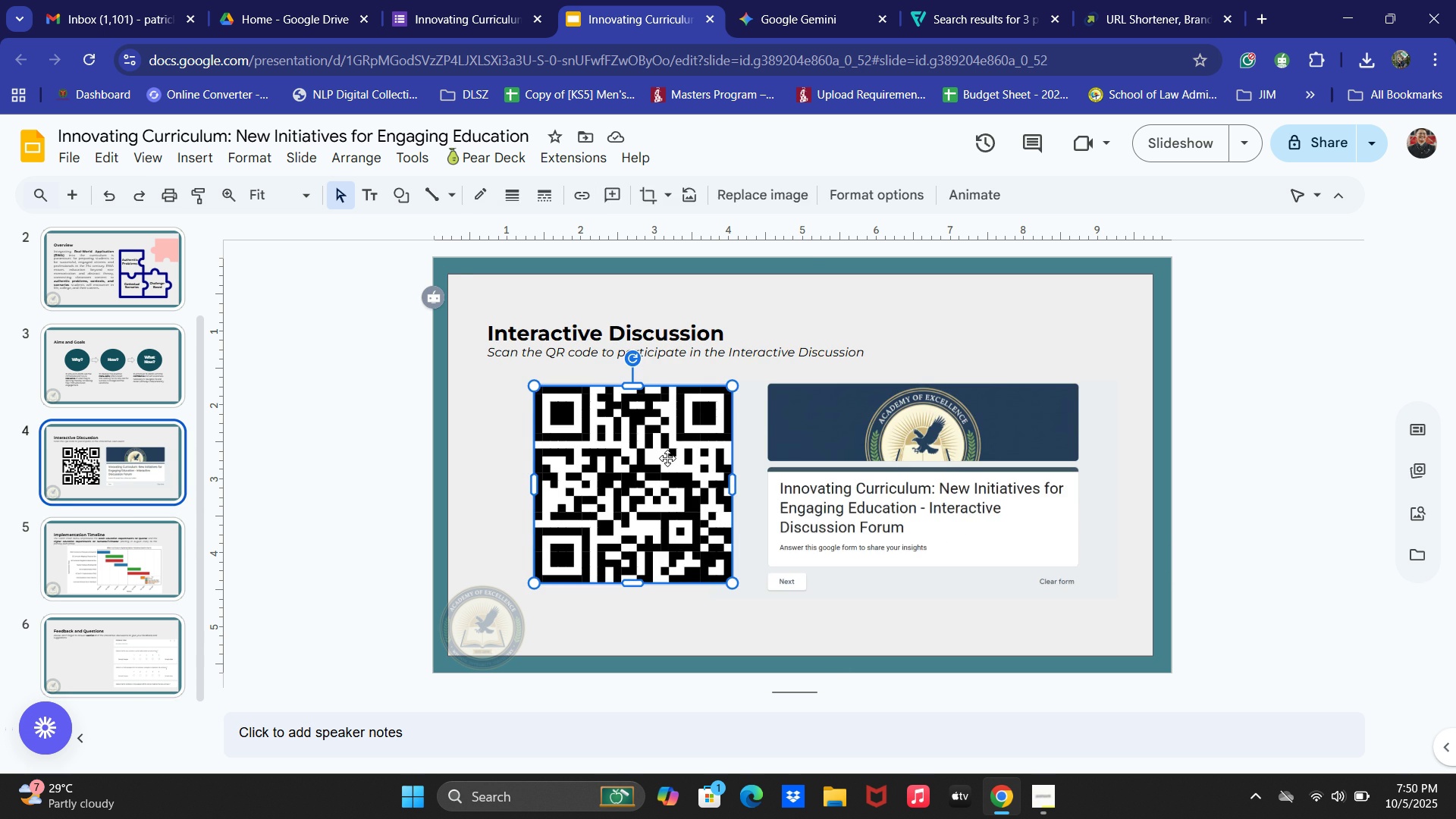 
key(Control+ControlLeft)
 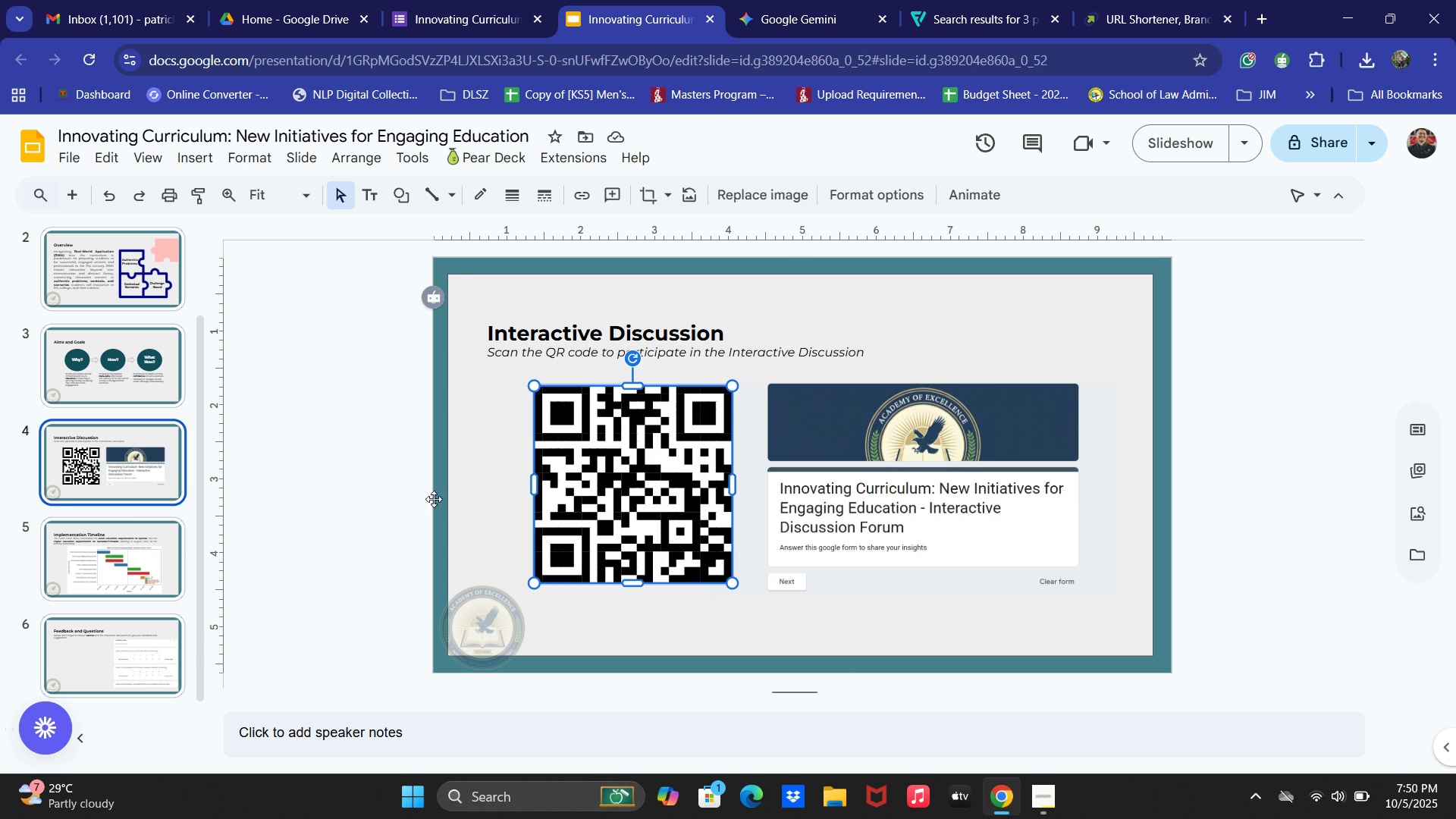 
key(Control+C)
 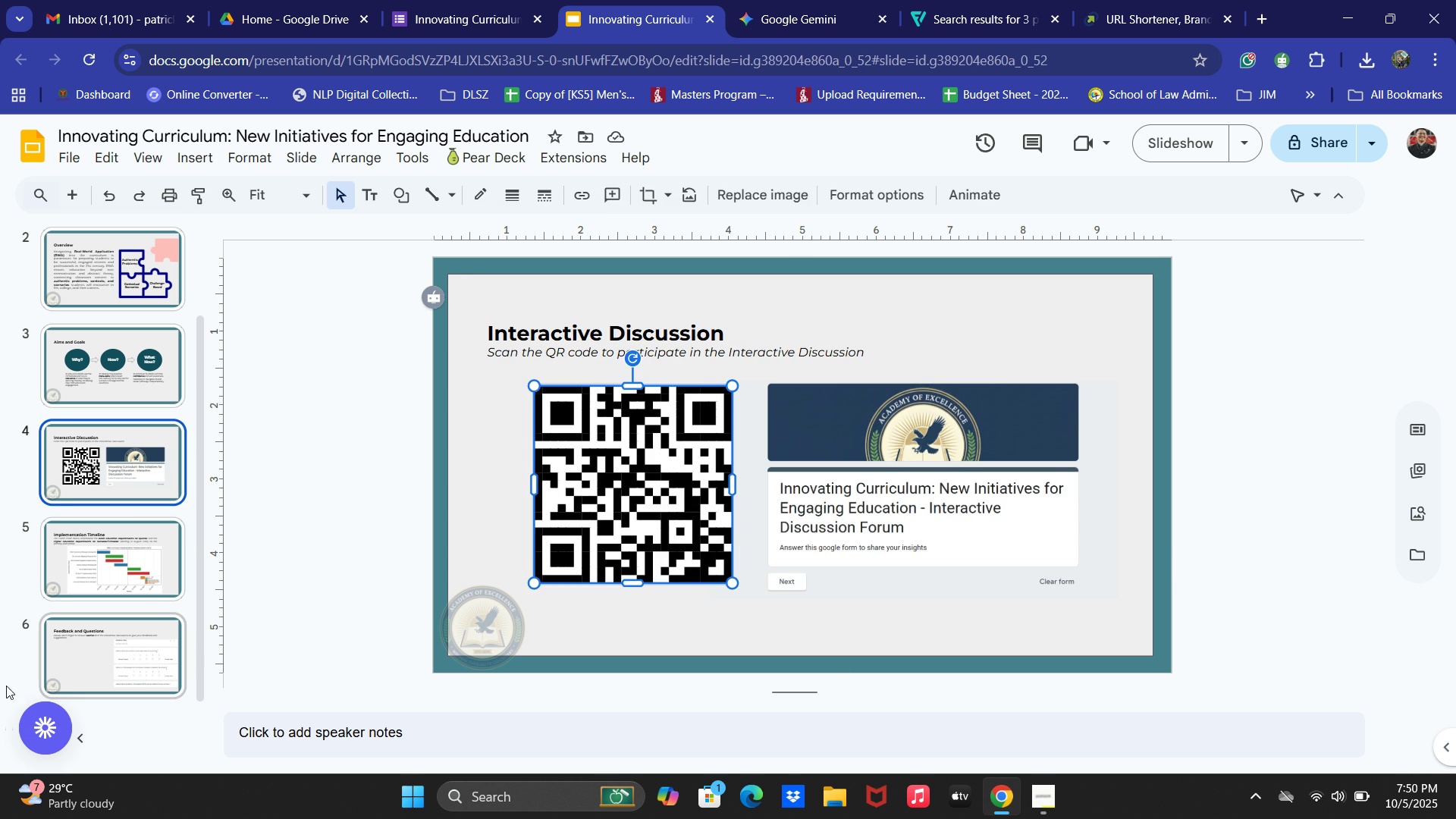 
left_click([113, 647])
 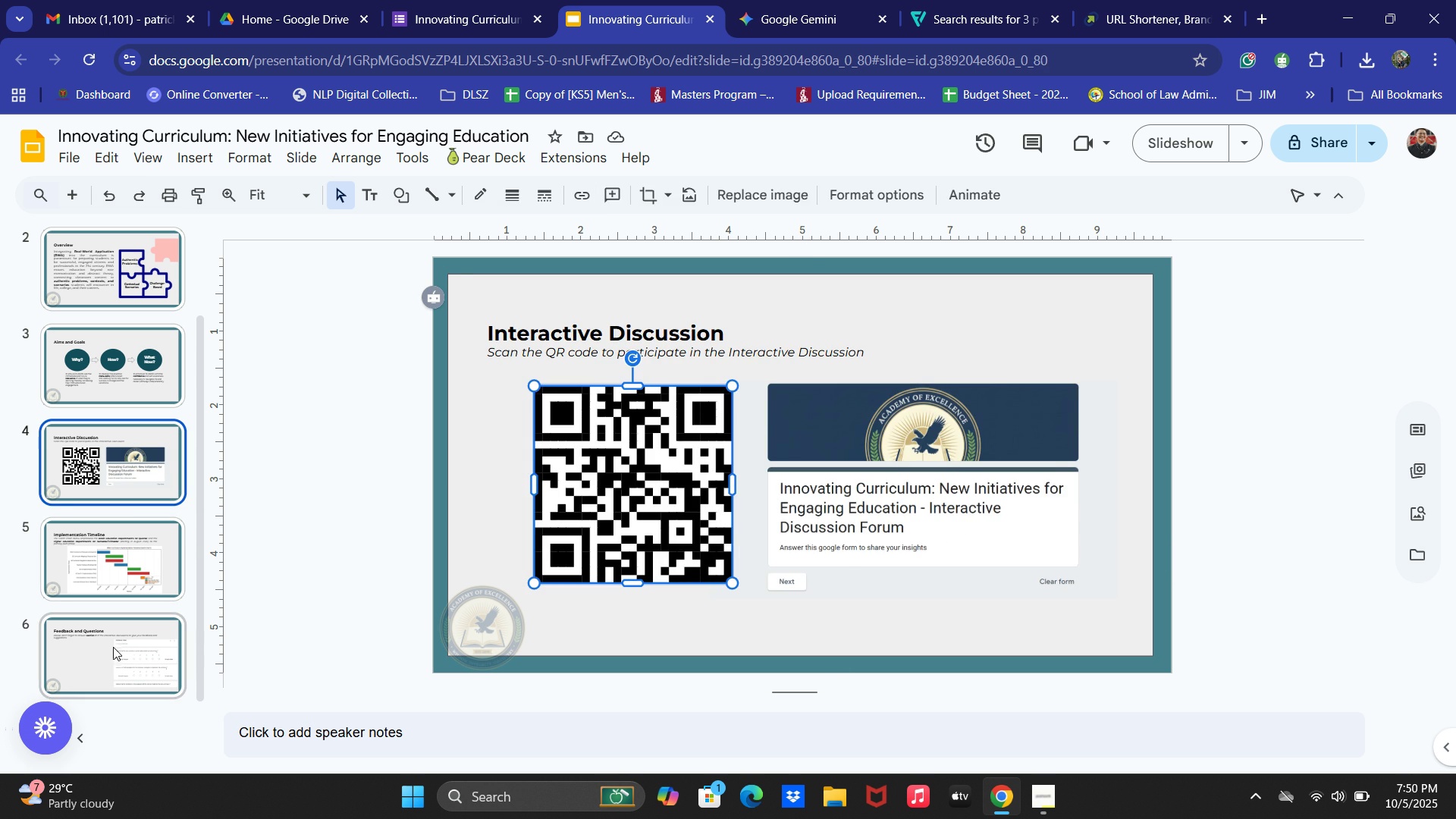 
key(Control+ControlLeft)
 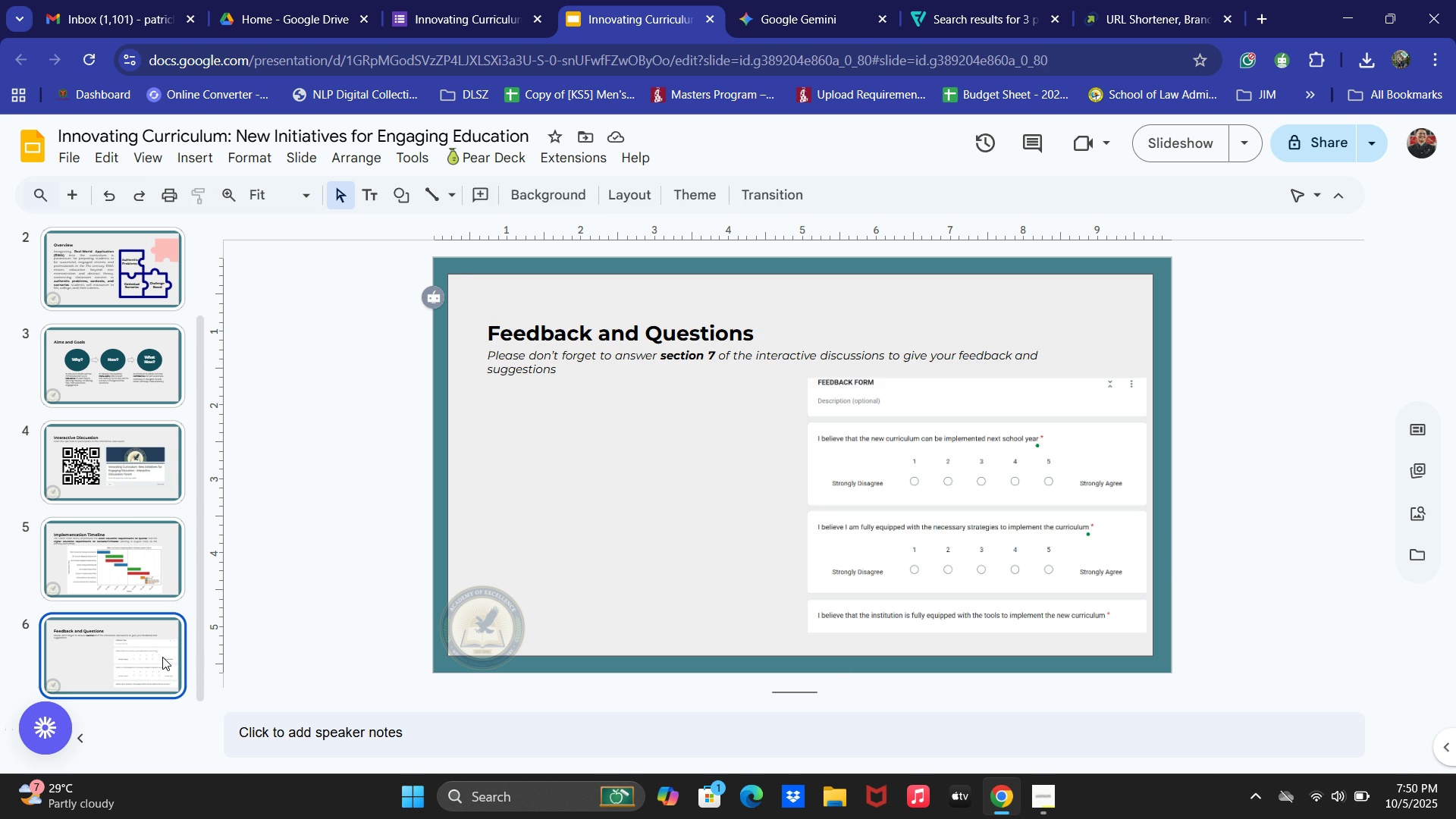 
key(Control+V)
 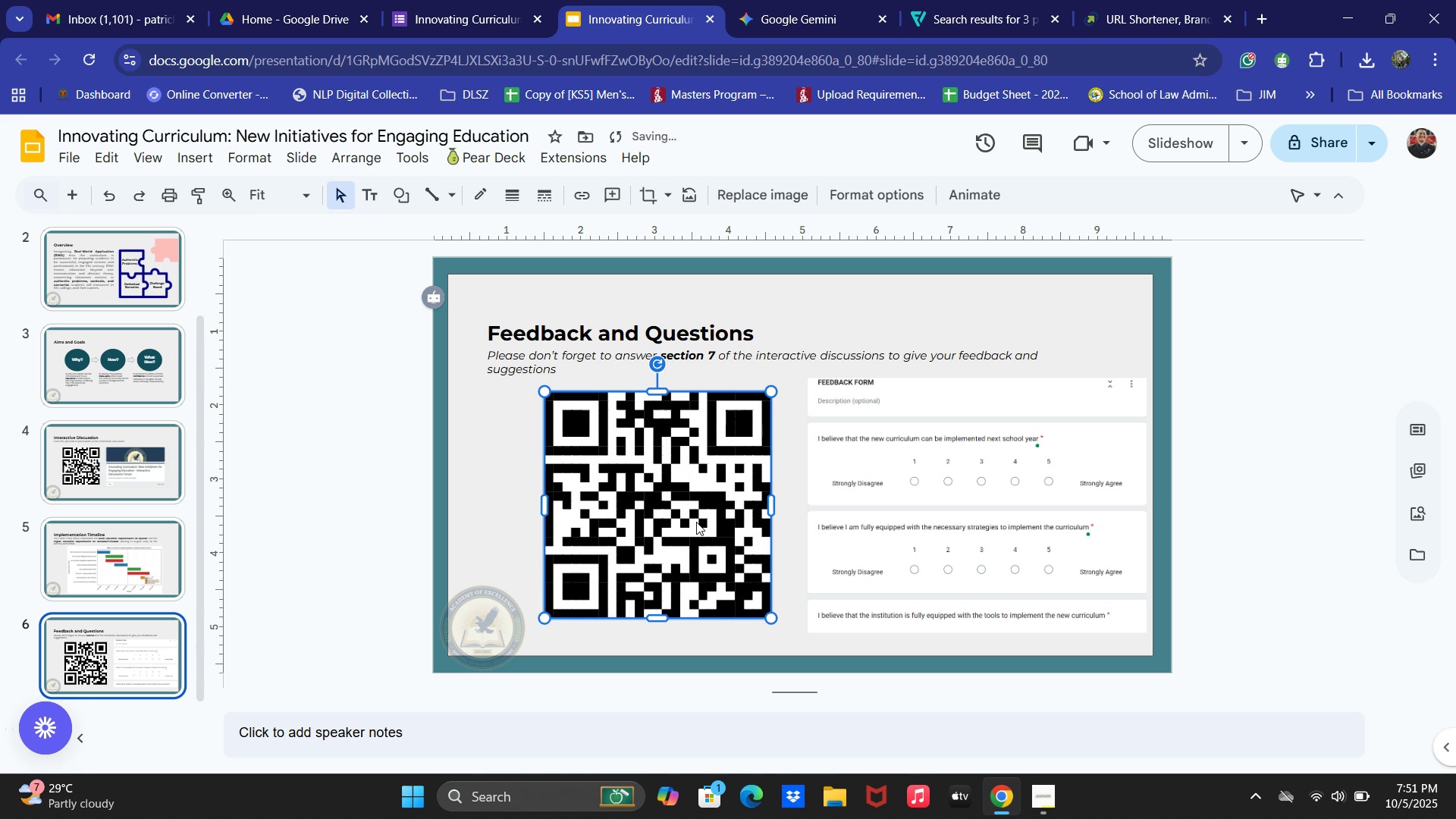 
wait(7.03)
 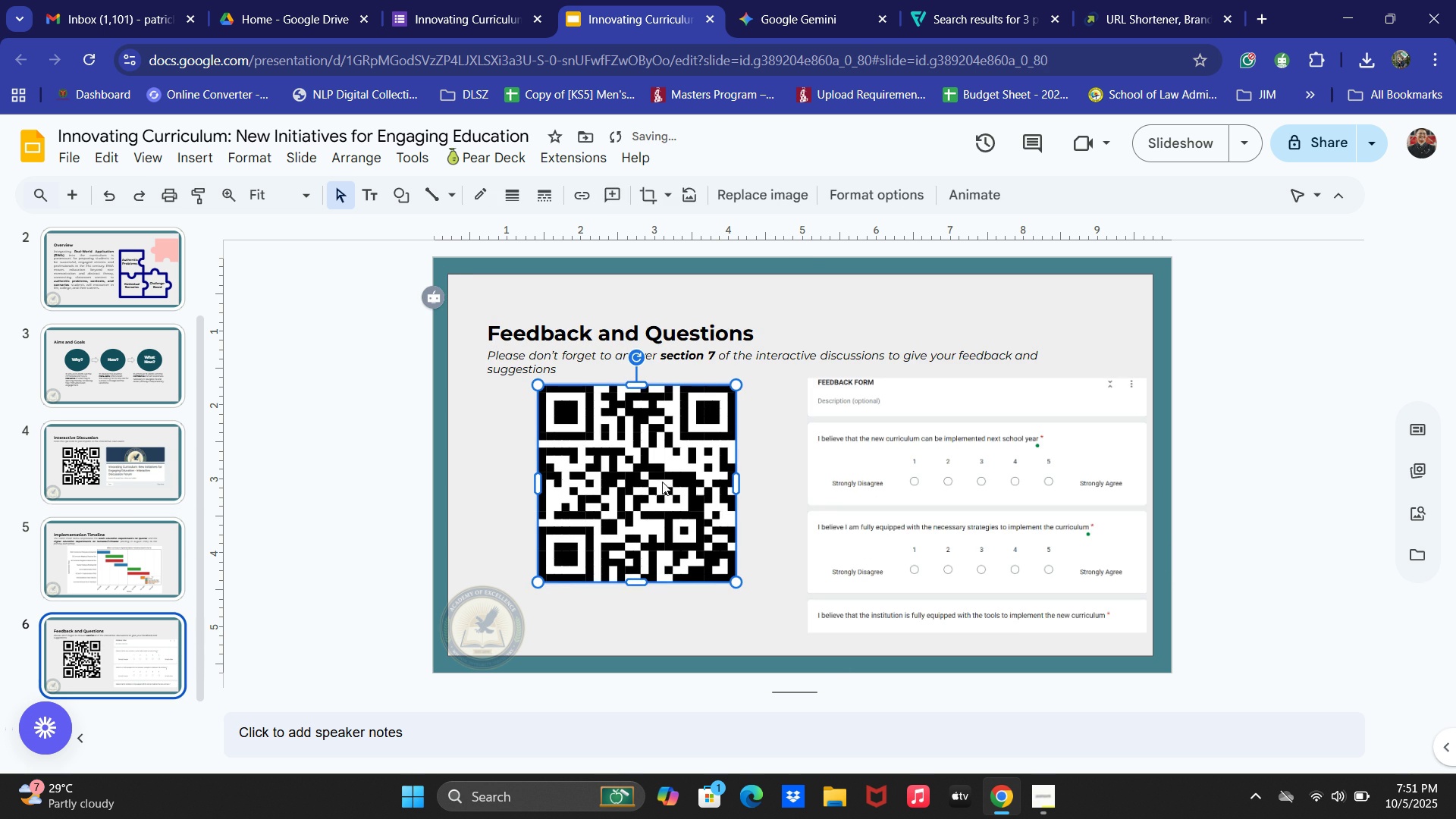 
left_click([368, 534])
 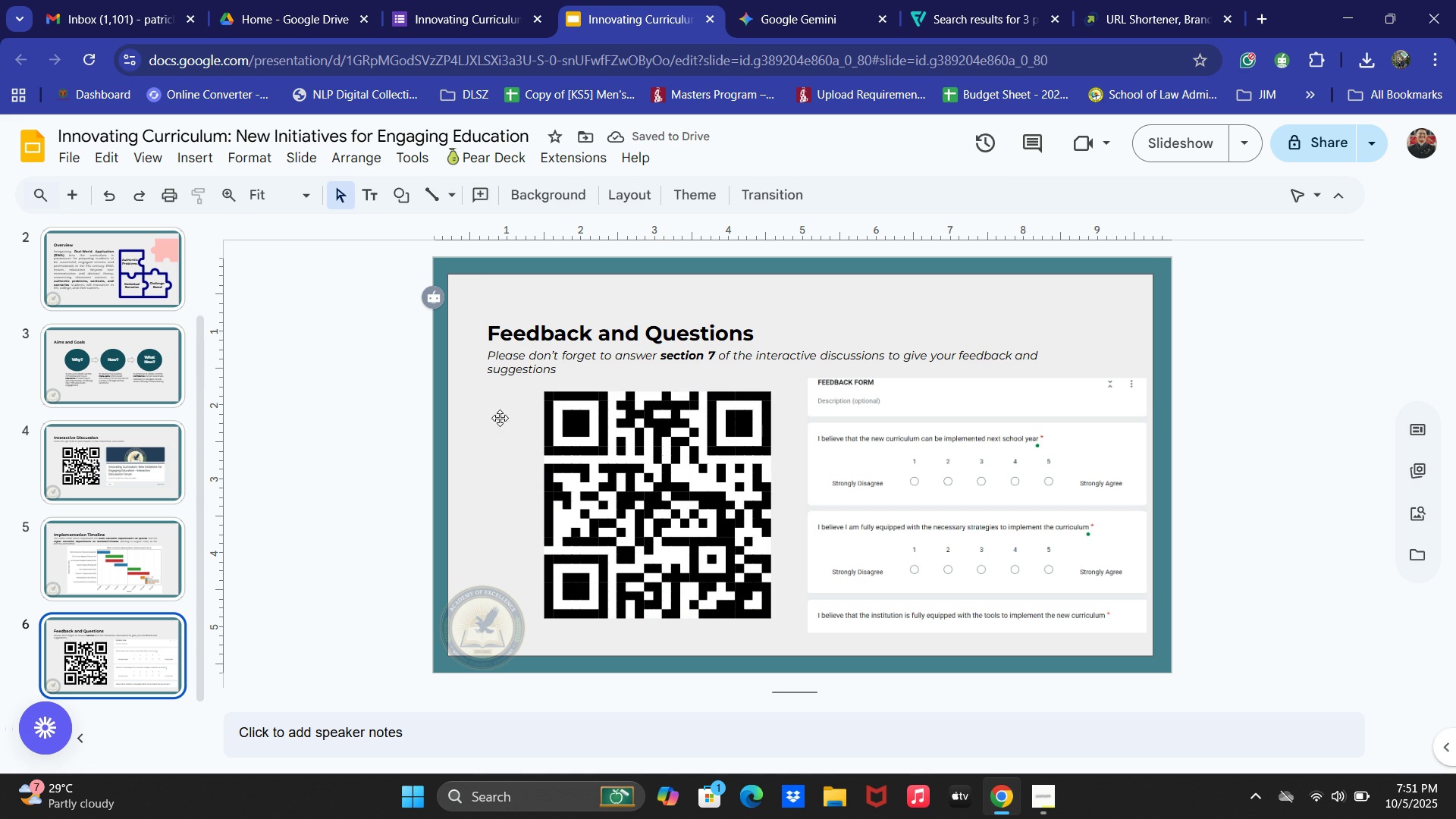 
double_click([563, 371])
 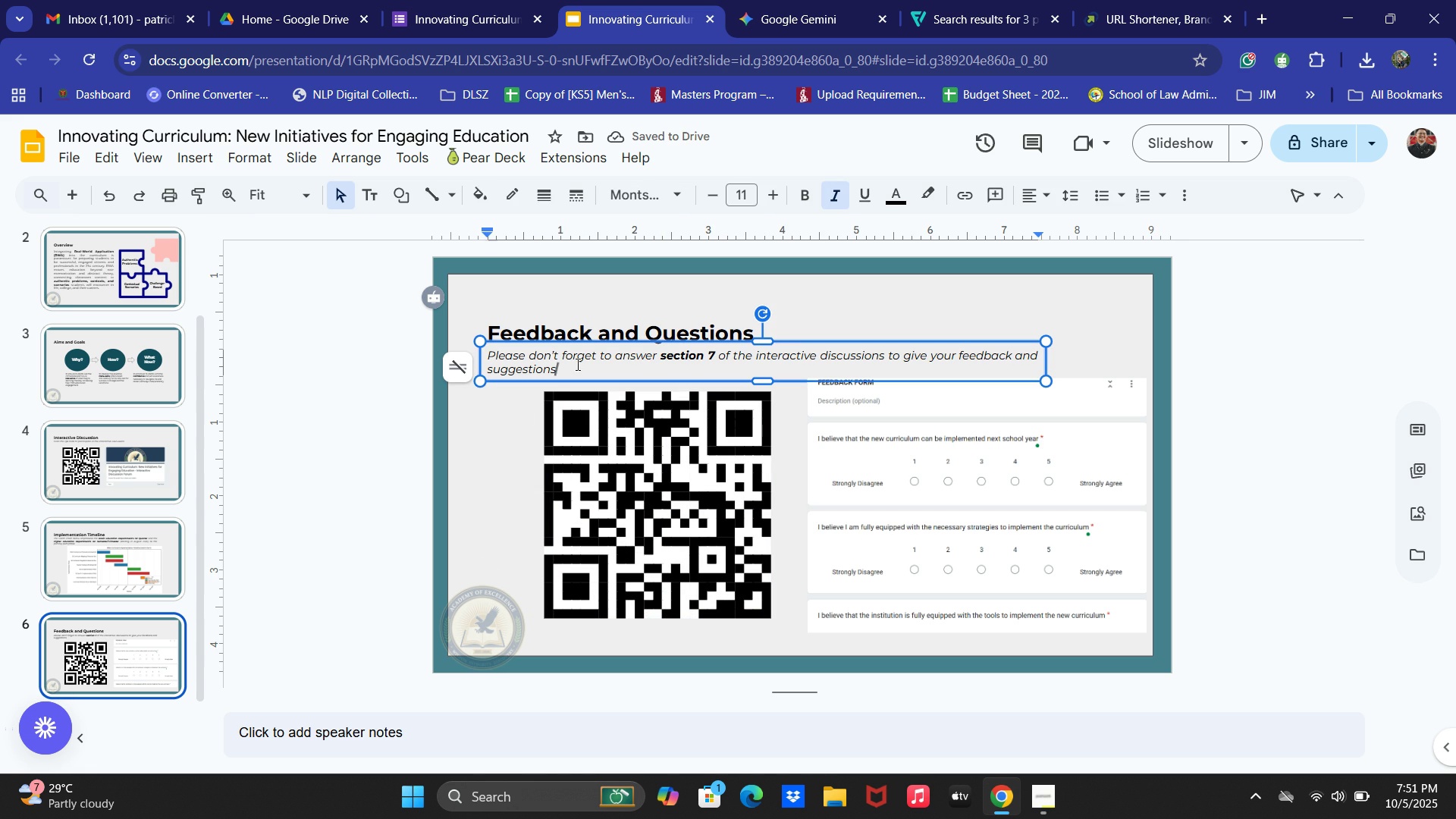 
type(. If you have aby )
key(Backspace)
key(Backspace)
key(Backspace)
type(b)
key(Backspace)
type(ny qyes)
key(Backspace)
key(Backspace)
key(Backspace)
type(uestions fi)
key(Backspace)
type(eel free to )
 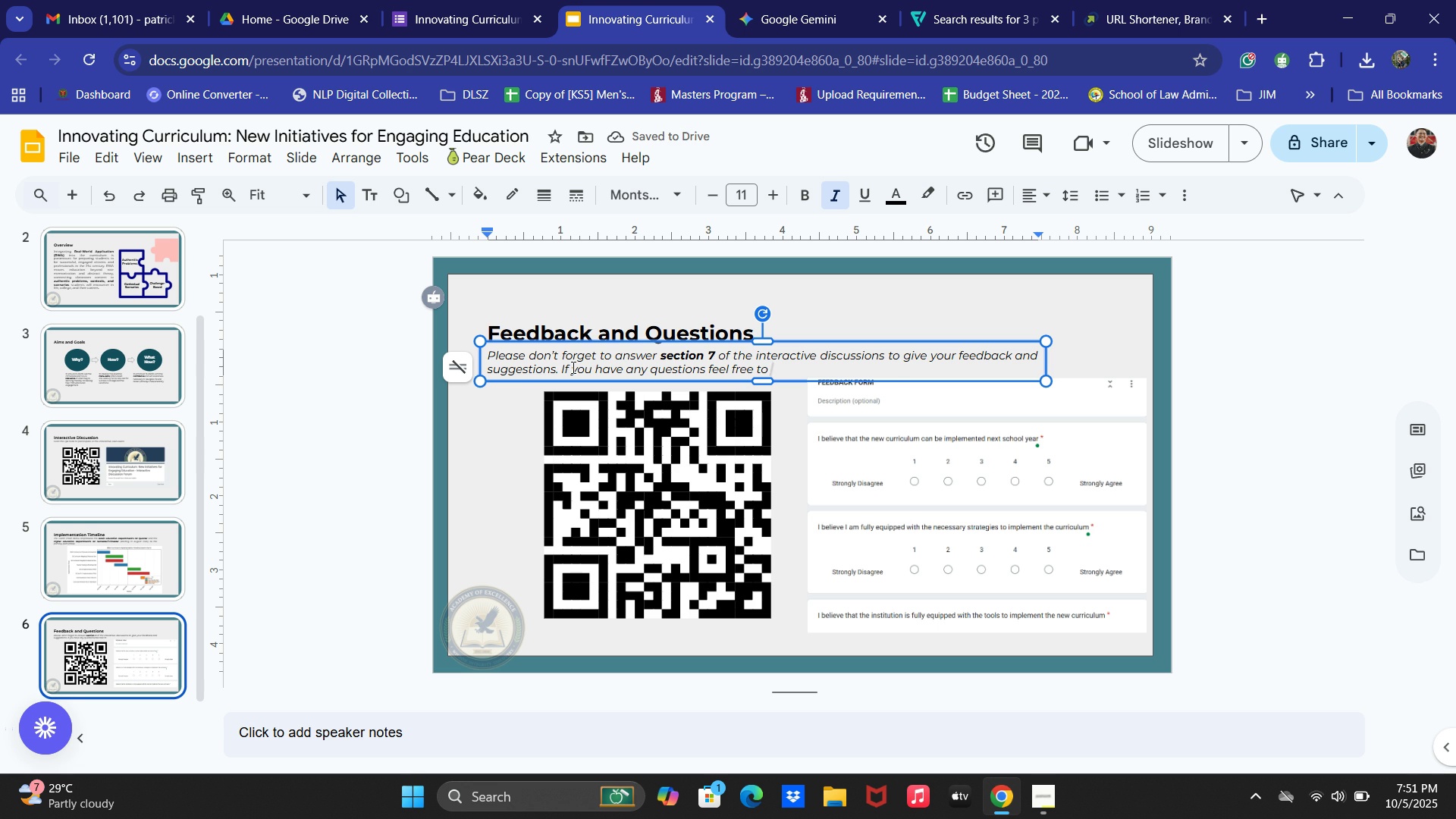 
wait(6.3)
 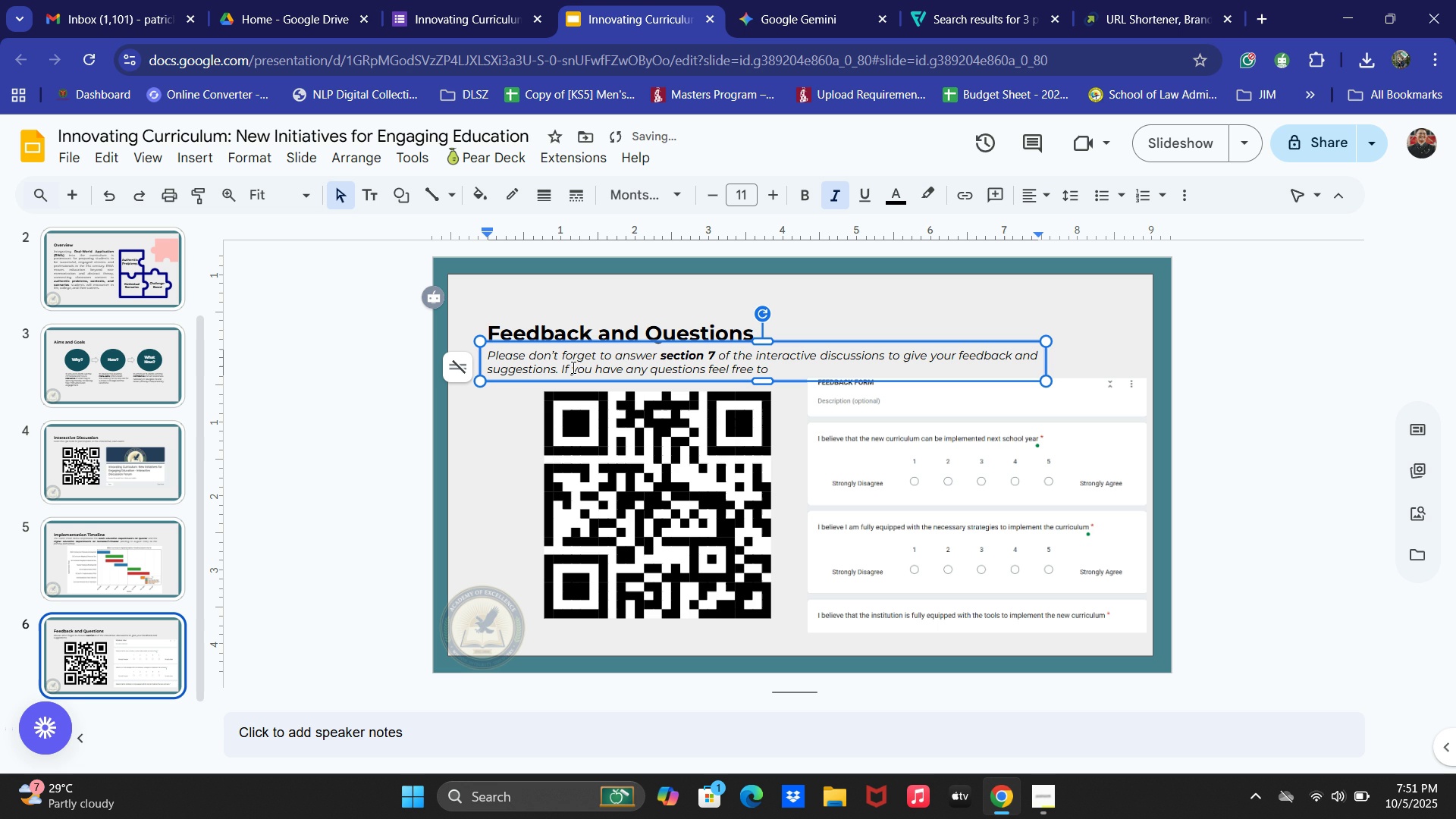 
type(lae)
key(Backspace)
key(Backspace)
type(eave it in the oo)
key(Backspace)
type(g)
key(Backspace)
key(Backspace)
type(forms below.)
 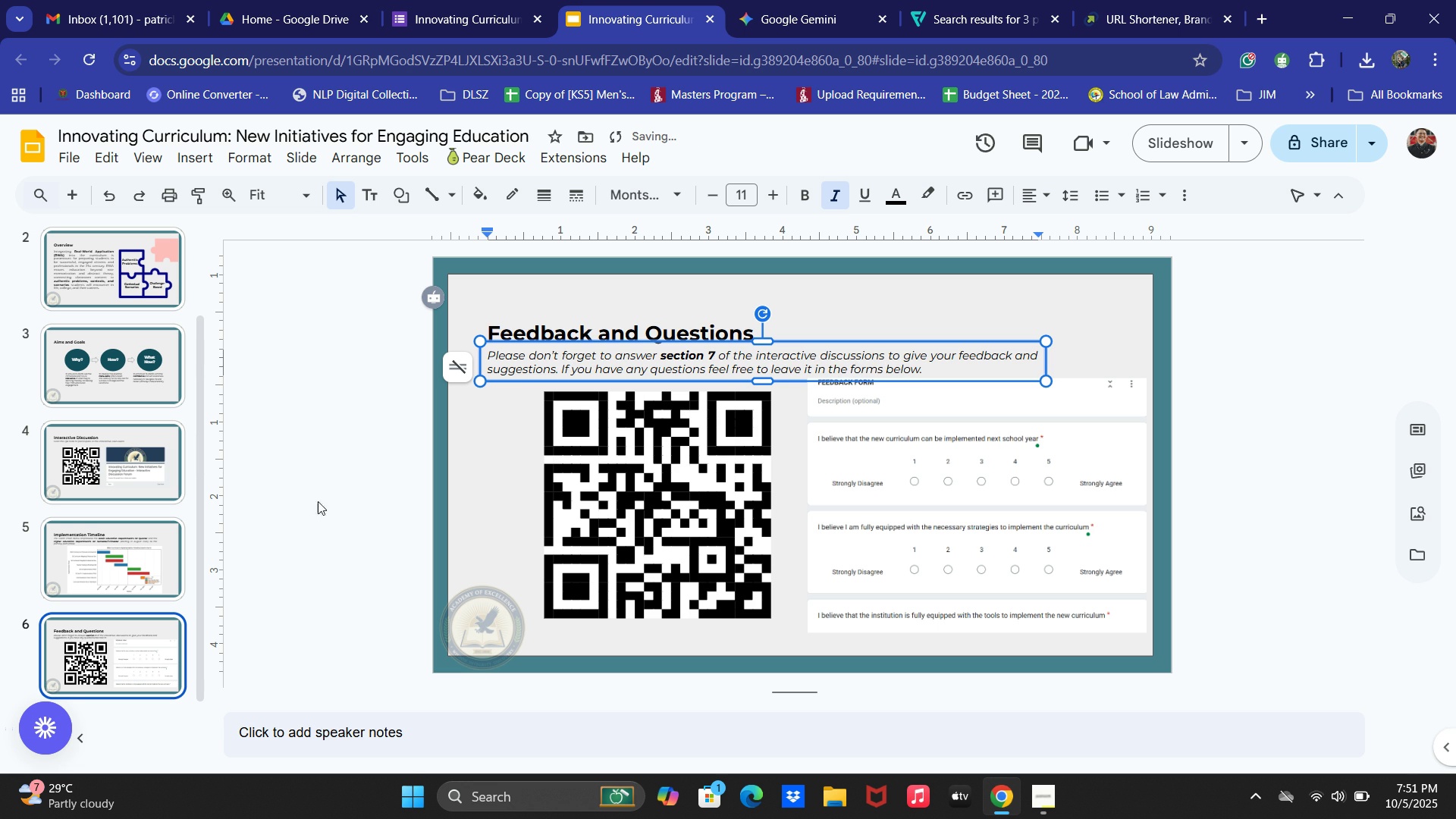 
left_click([1252, 360])